 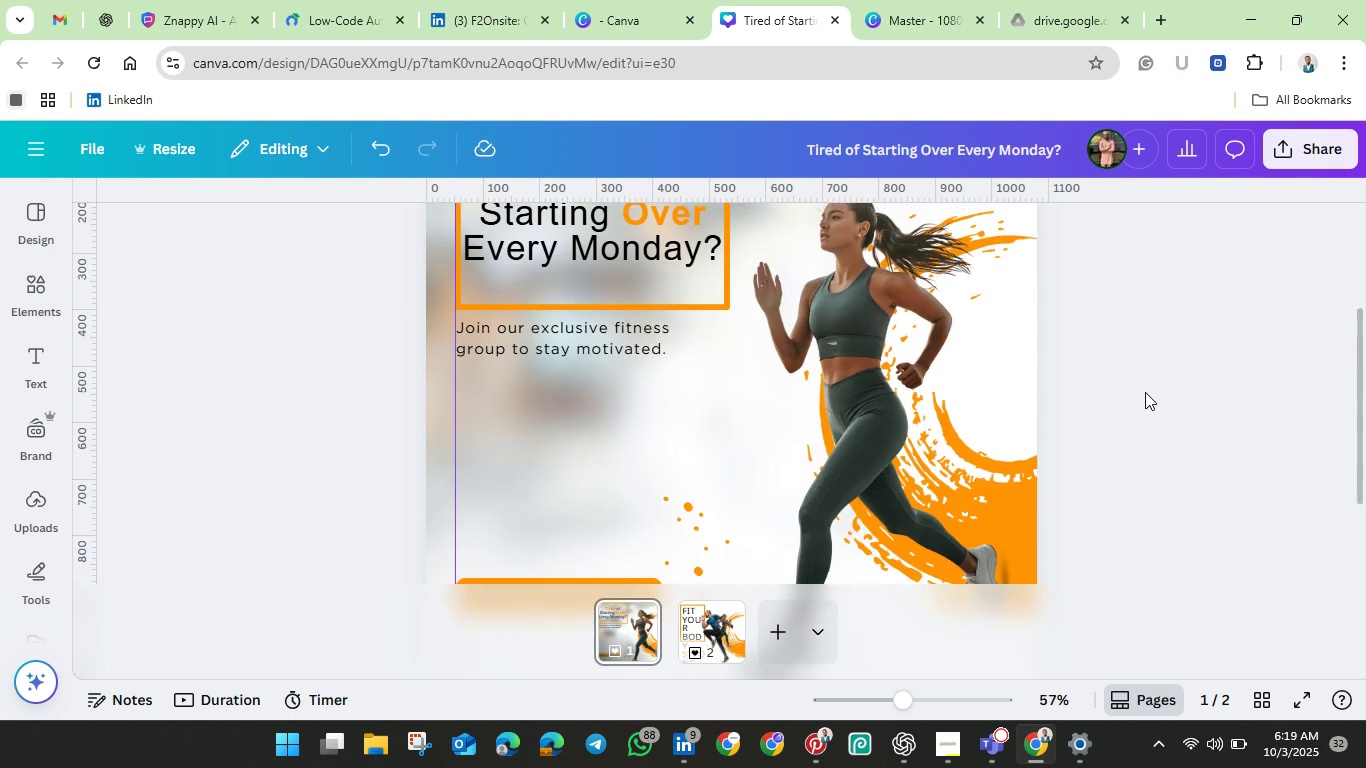 
scroll: coordinate [836, 450], scroll_direction: down, amount: 1.0
 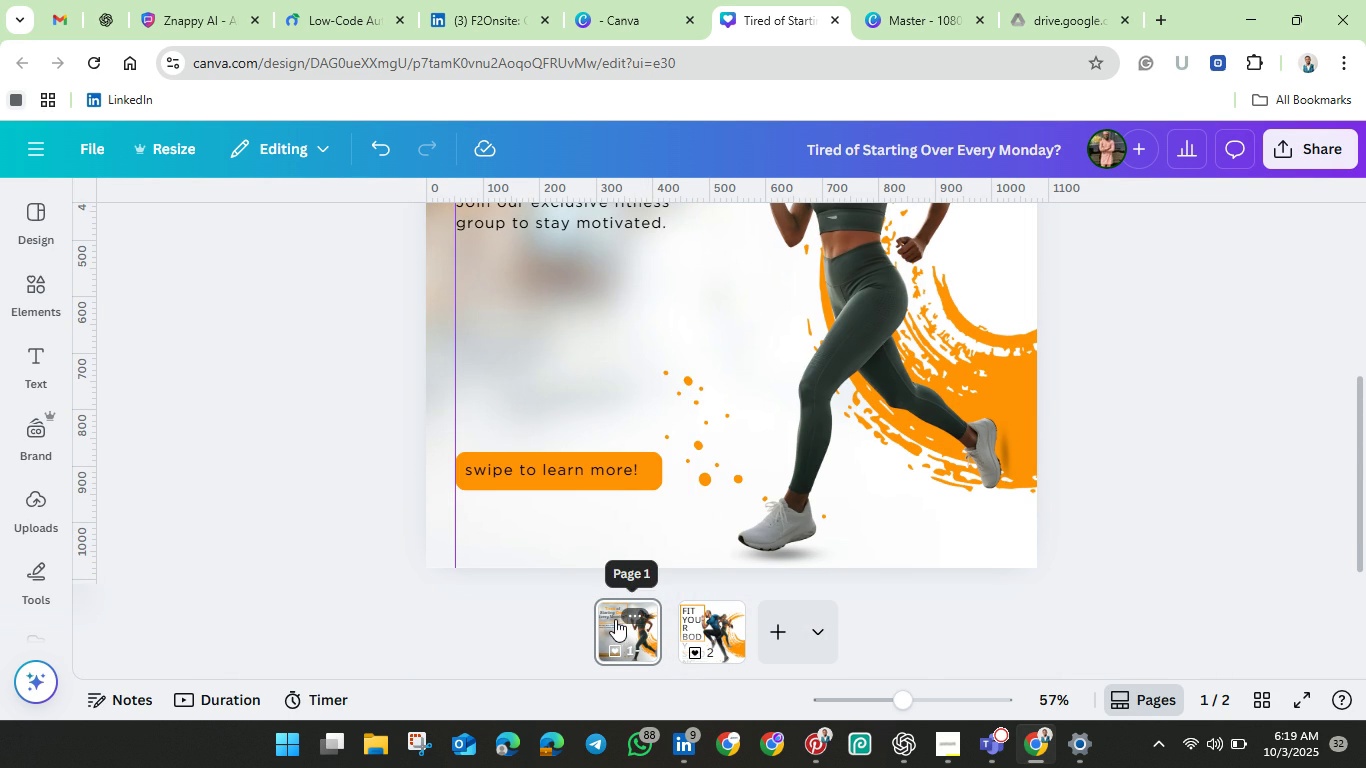 
right_click([619, 622])
 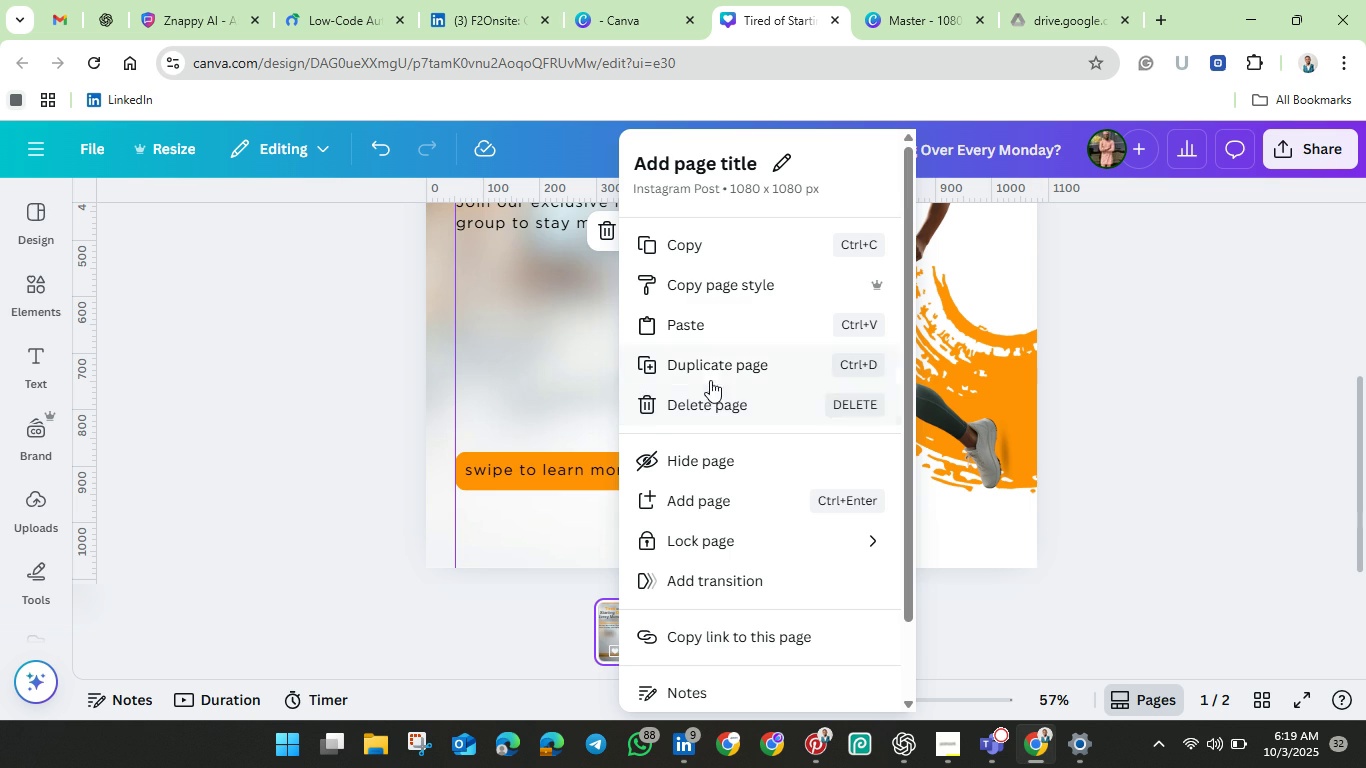 
left_click([711, 367])
 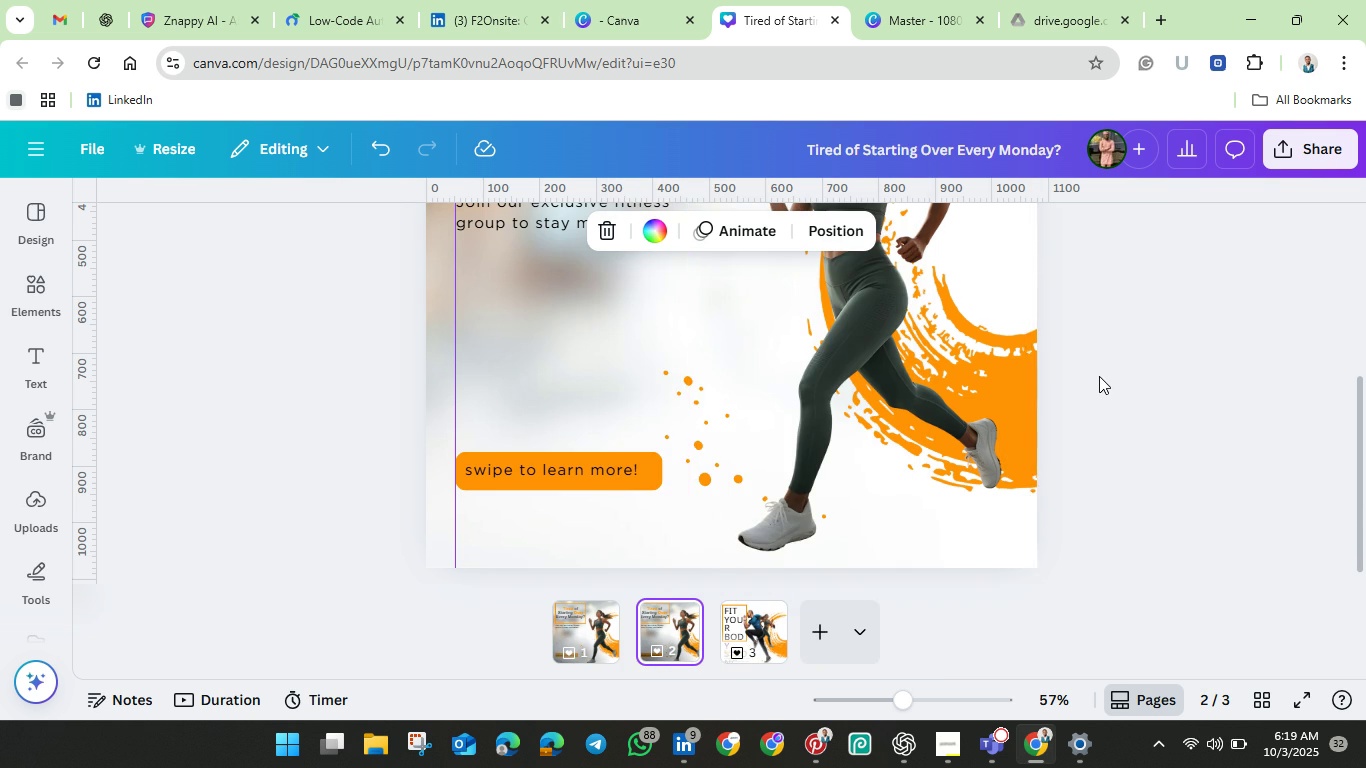 
scroll: coordinate [1100, 376], scroll_direction: up, amount: 2.0
 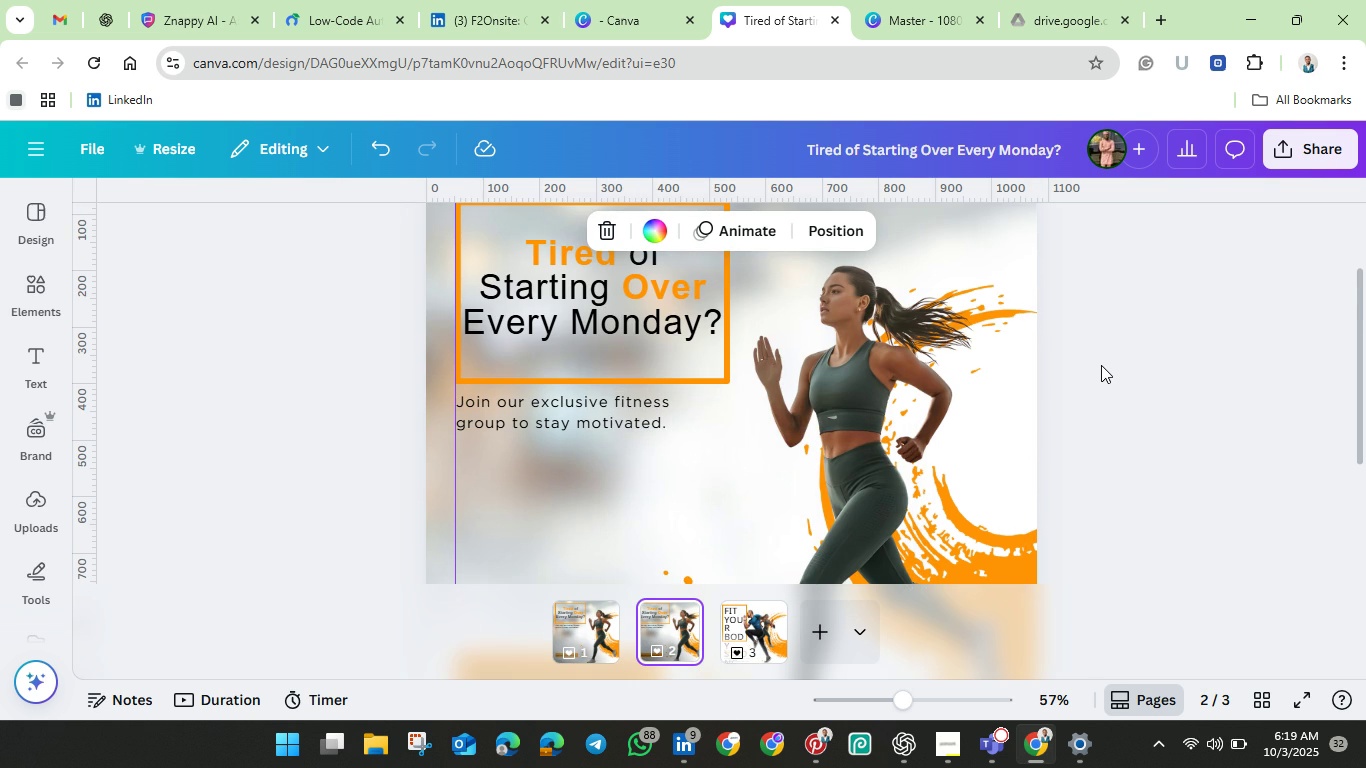 
scroll: coordinate [1101, 365], scroll_direction: down, amount: 2.0
 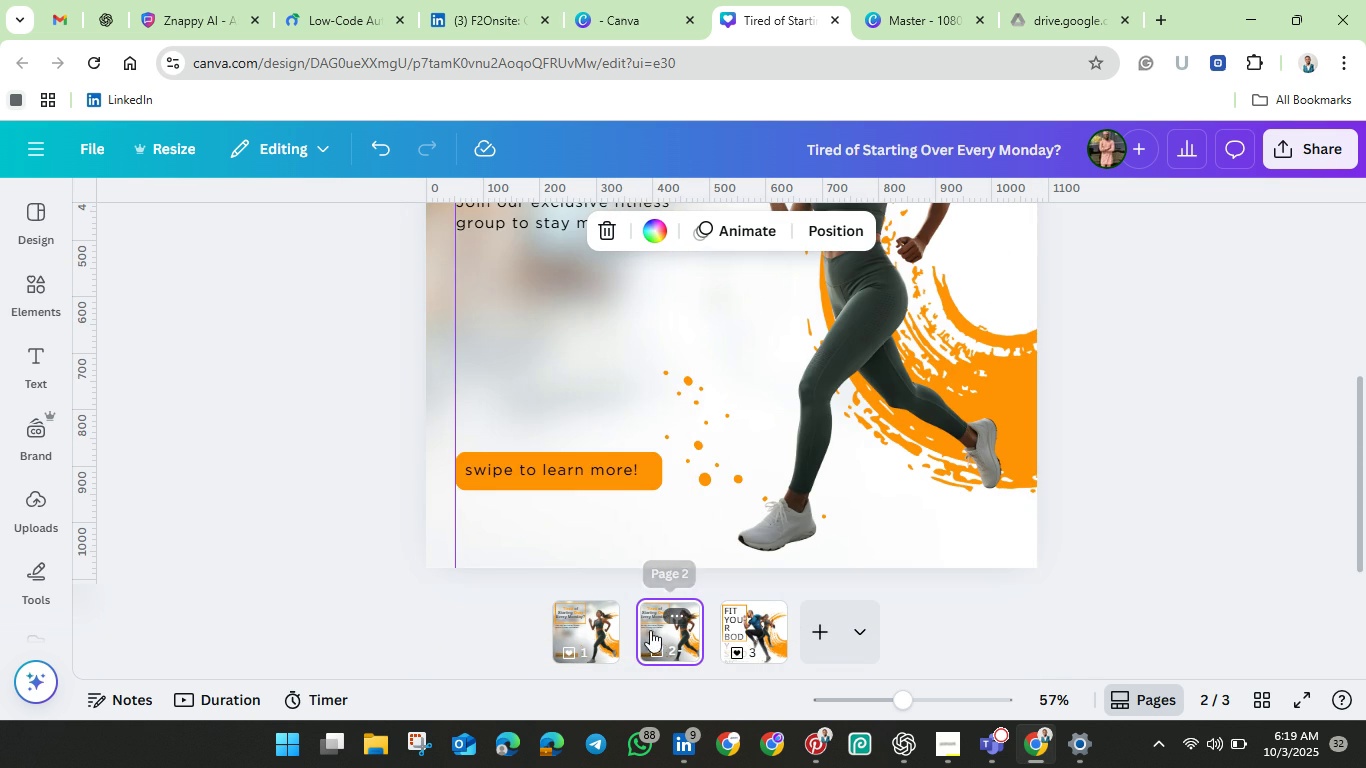 
left_click([656, 633])